 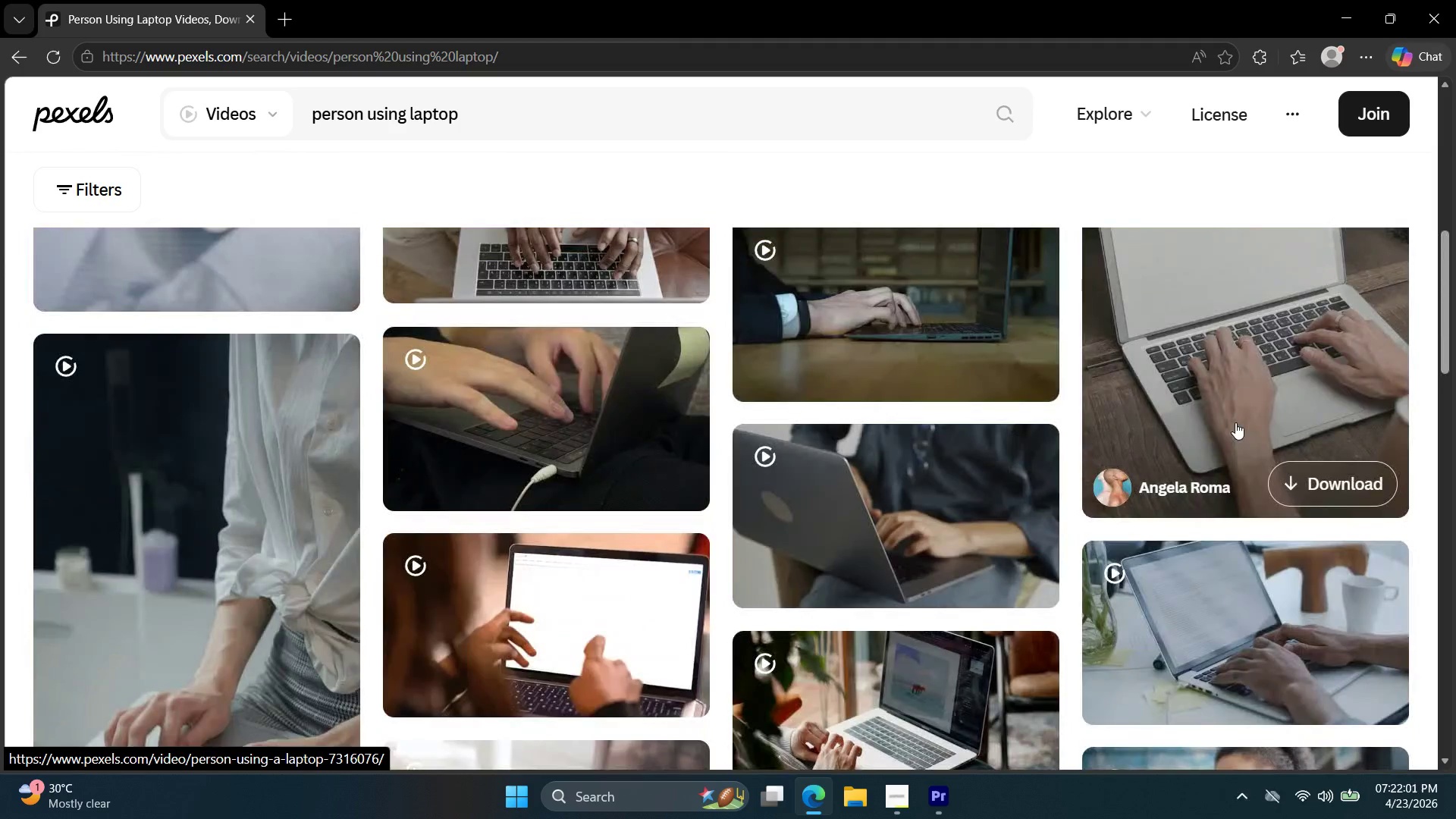 
scroll: coordinate [1244, 416], scroll_direction: up, amount: 2.0
 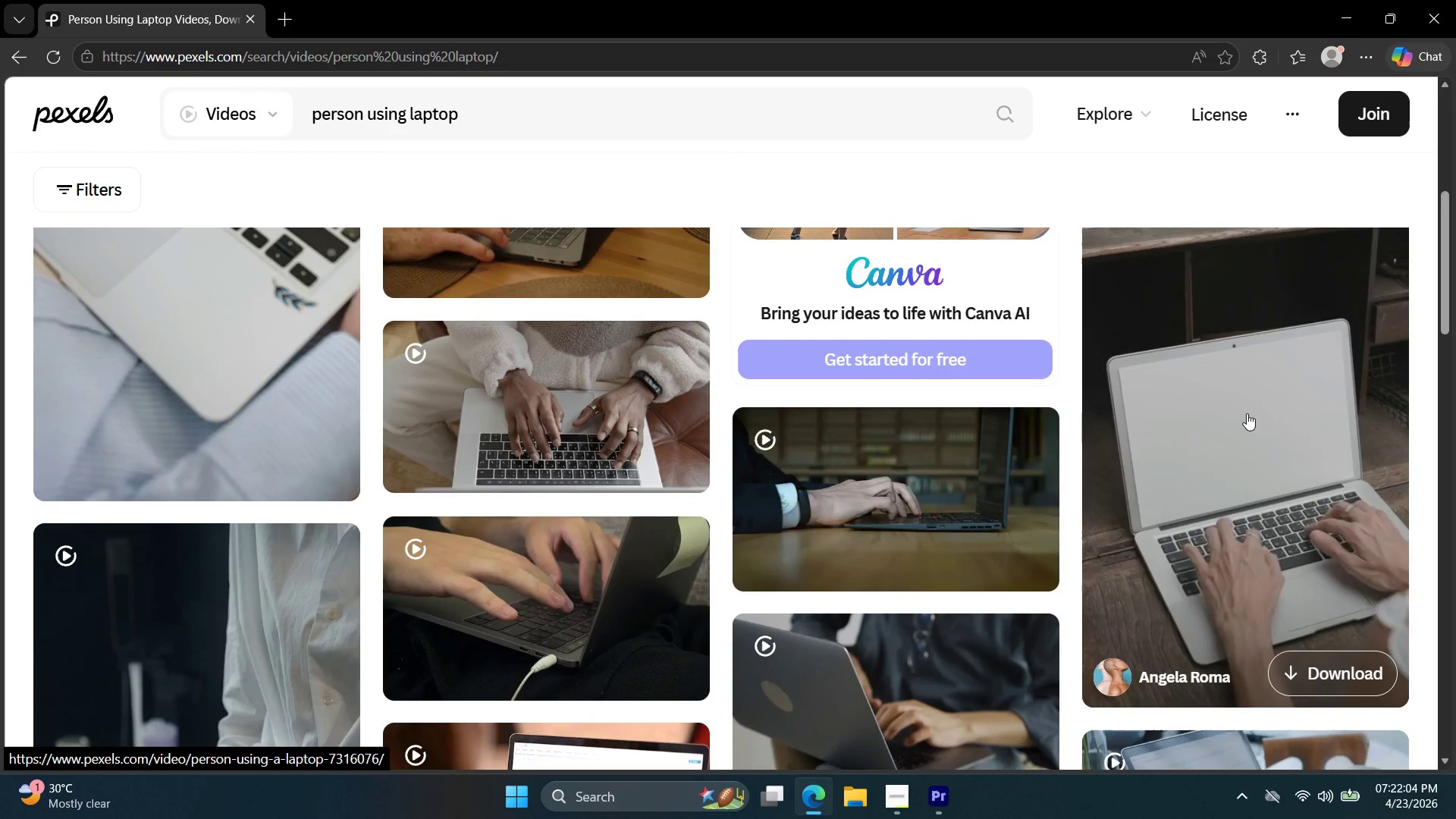 
scroll: coordinate [1225, 362], scroll_direction: down, amount: 3.0
 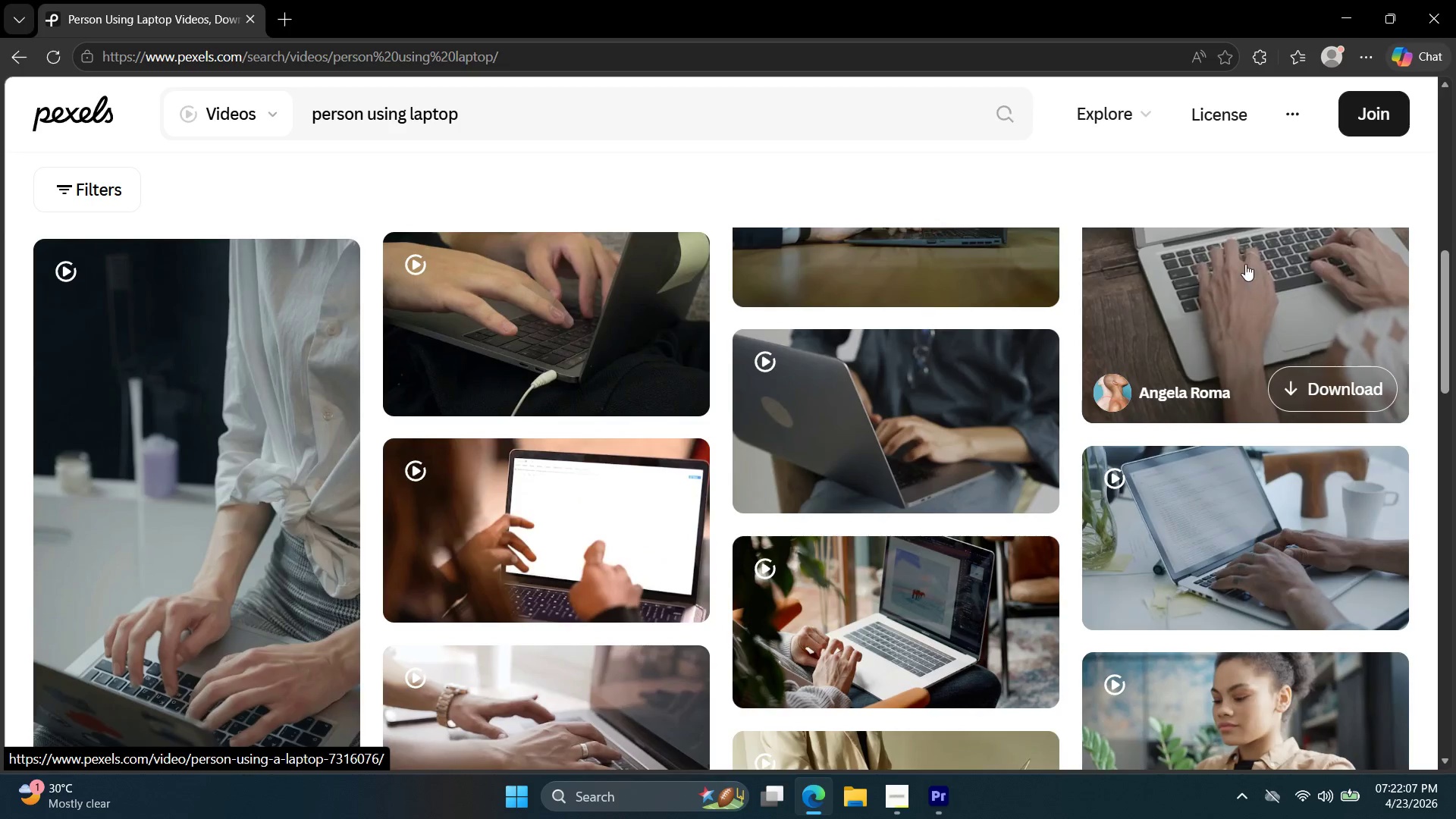 
left_click([1247, 259])
 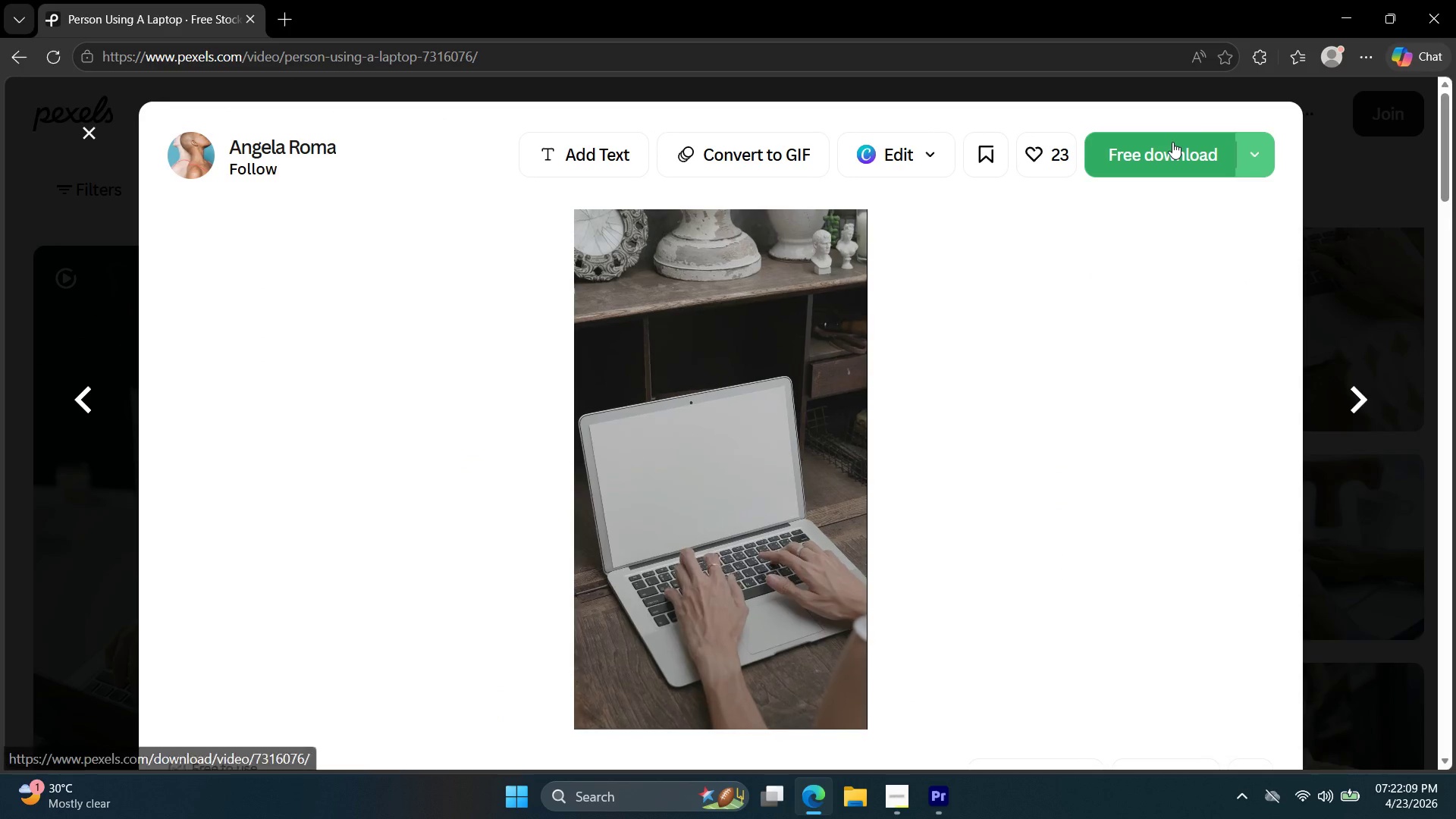 
left_click([1172, 142])
 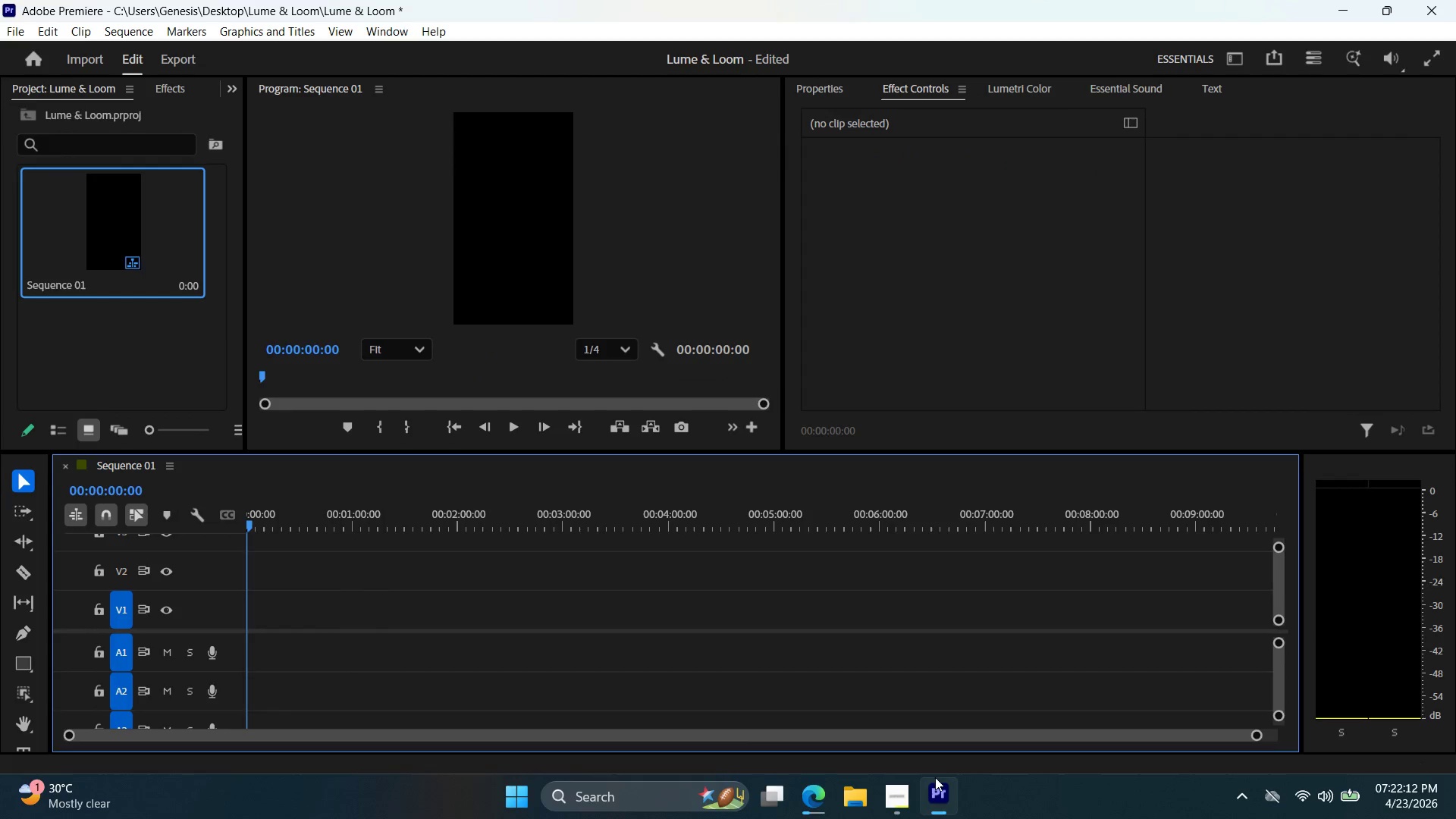 
left_click([799, 795])
 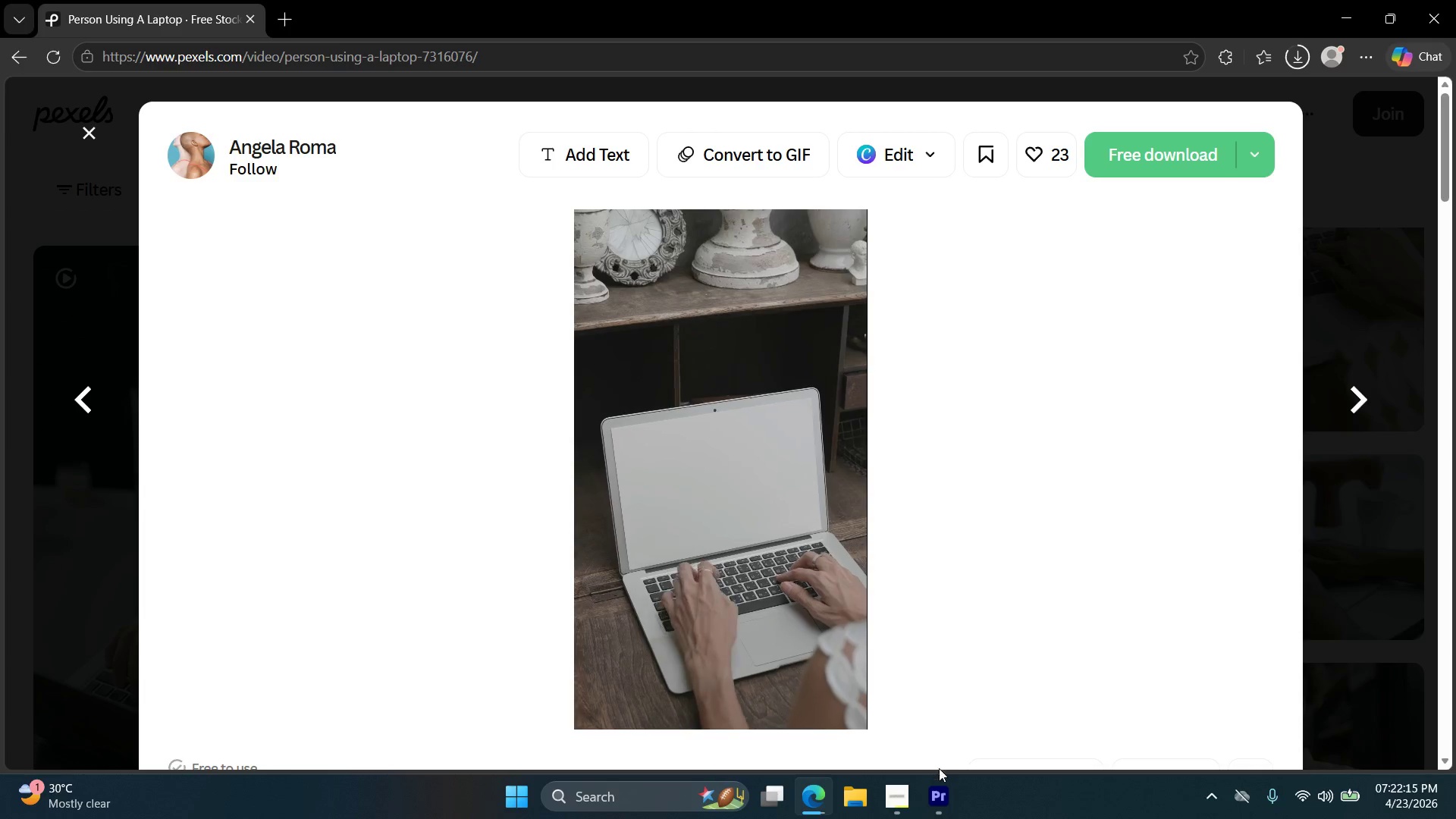 
left_click([947, 787])